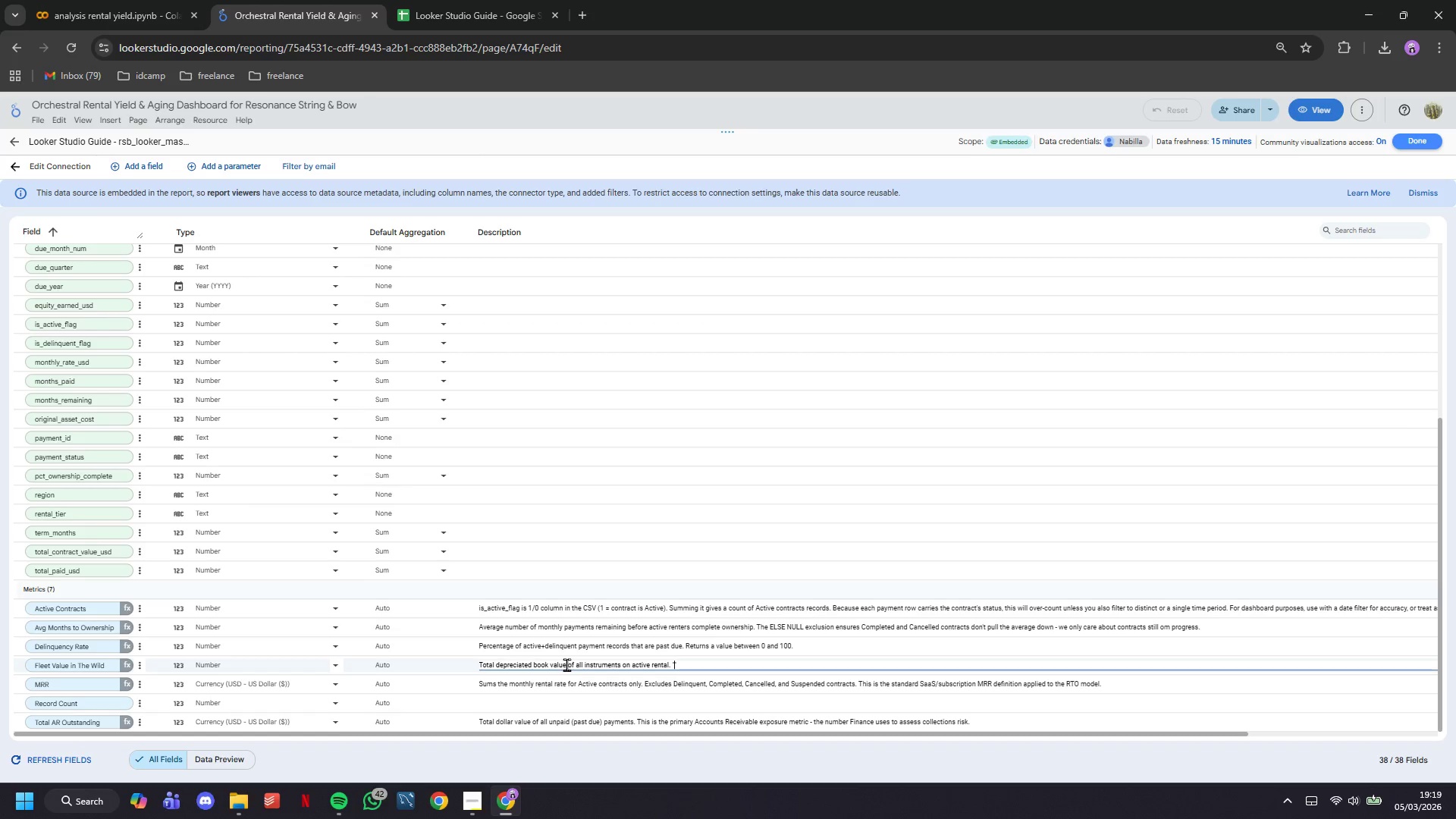 
key(ArrowLeft)
 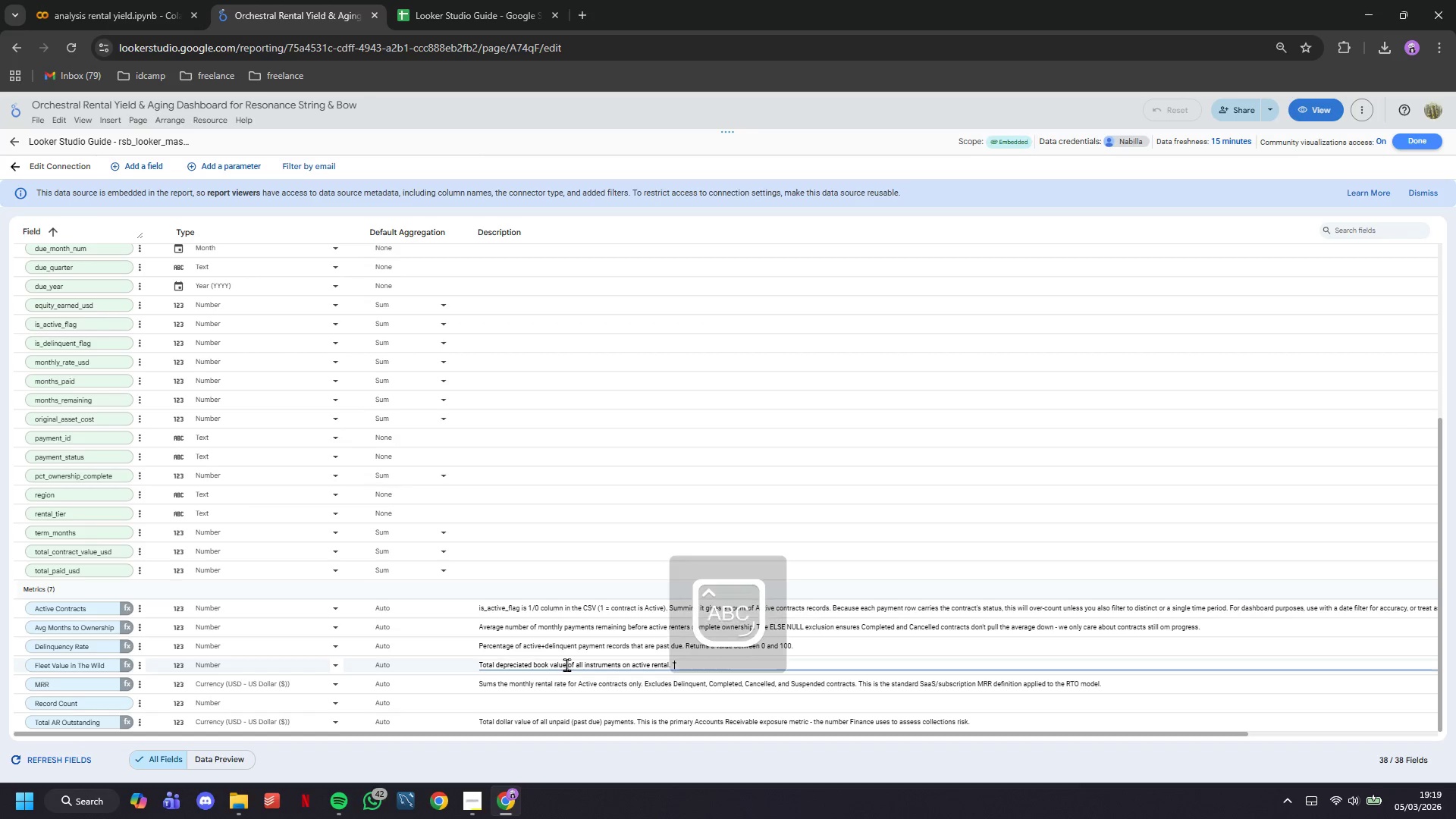 
type(In the Wild)
 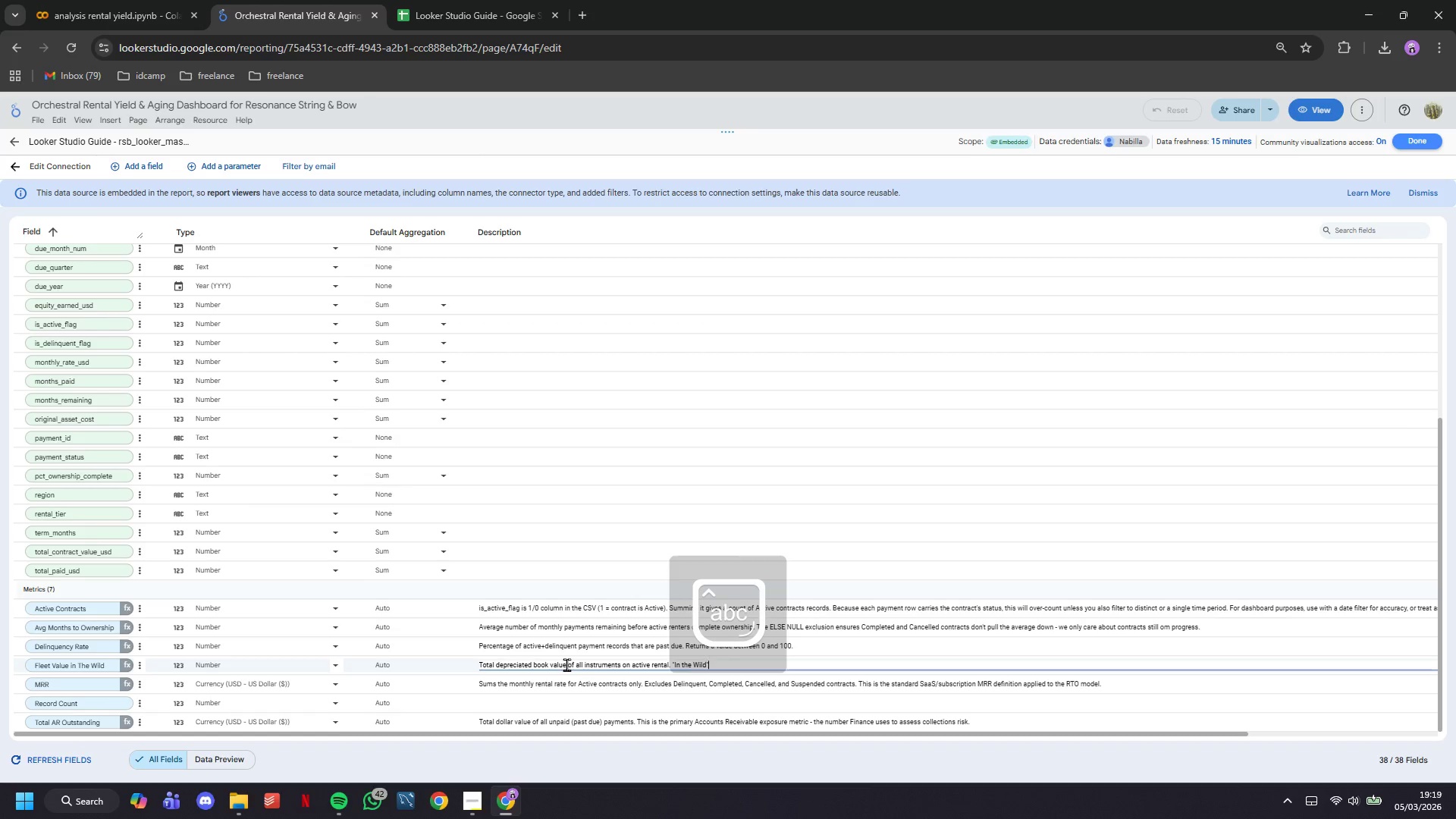 
key(ArrowRight)
 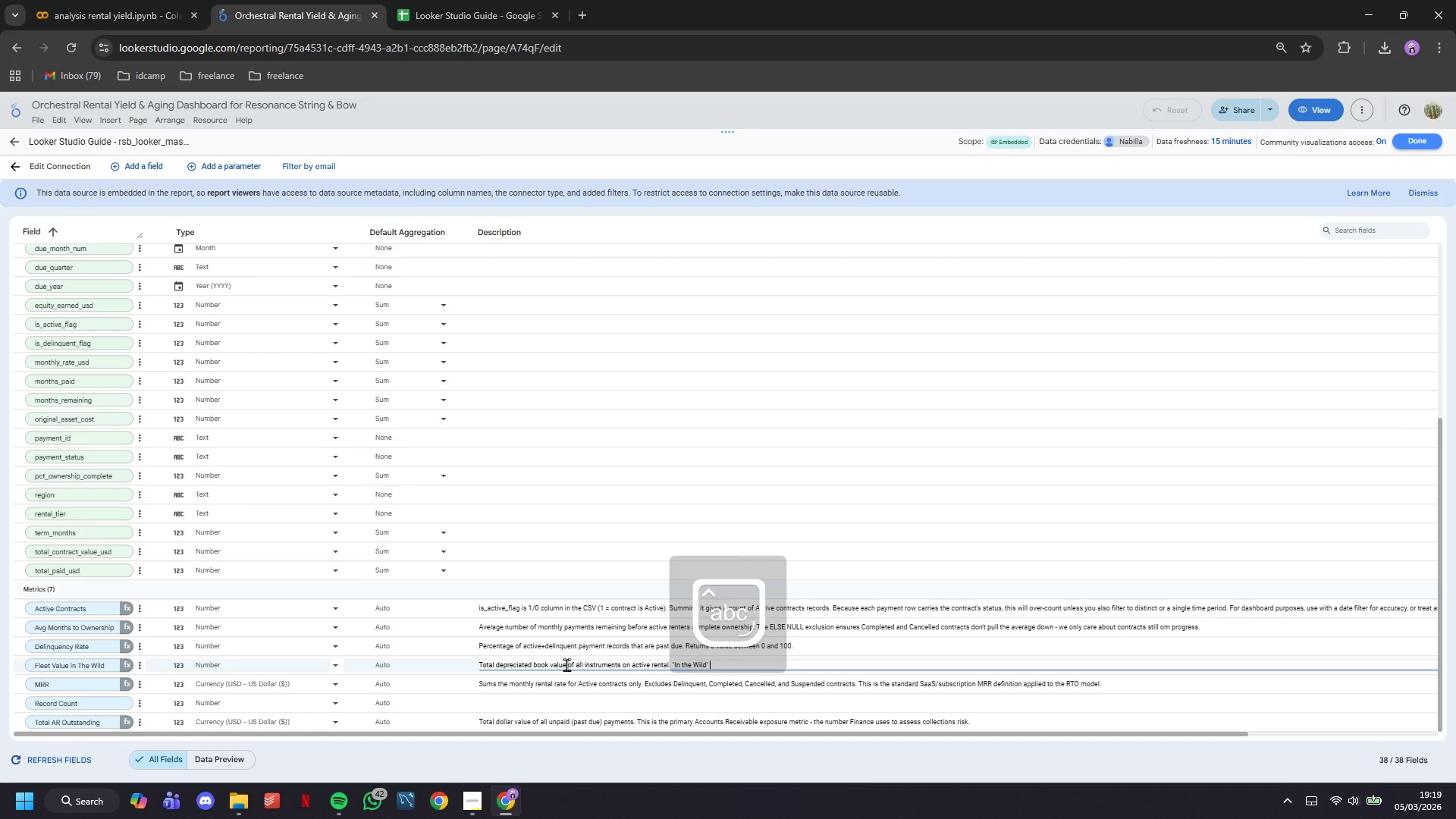 
type( measn)
key(Backspace)
key(Backspace)
type(ans at customer premises, not in the warehouse. The CSV already represents only rented )
 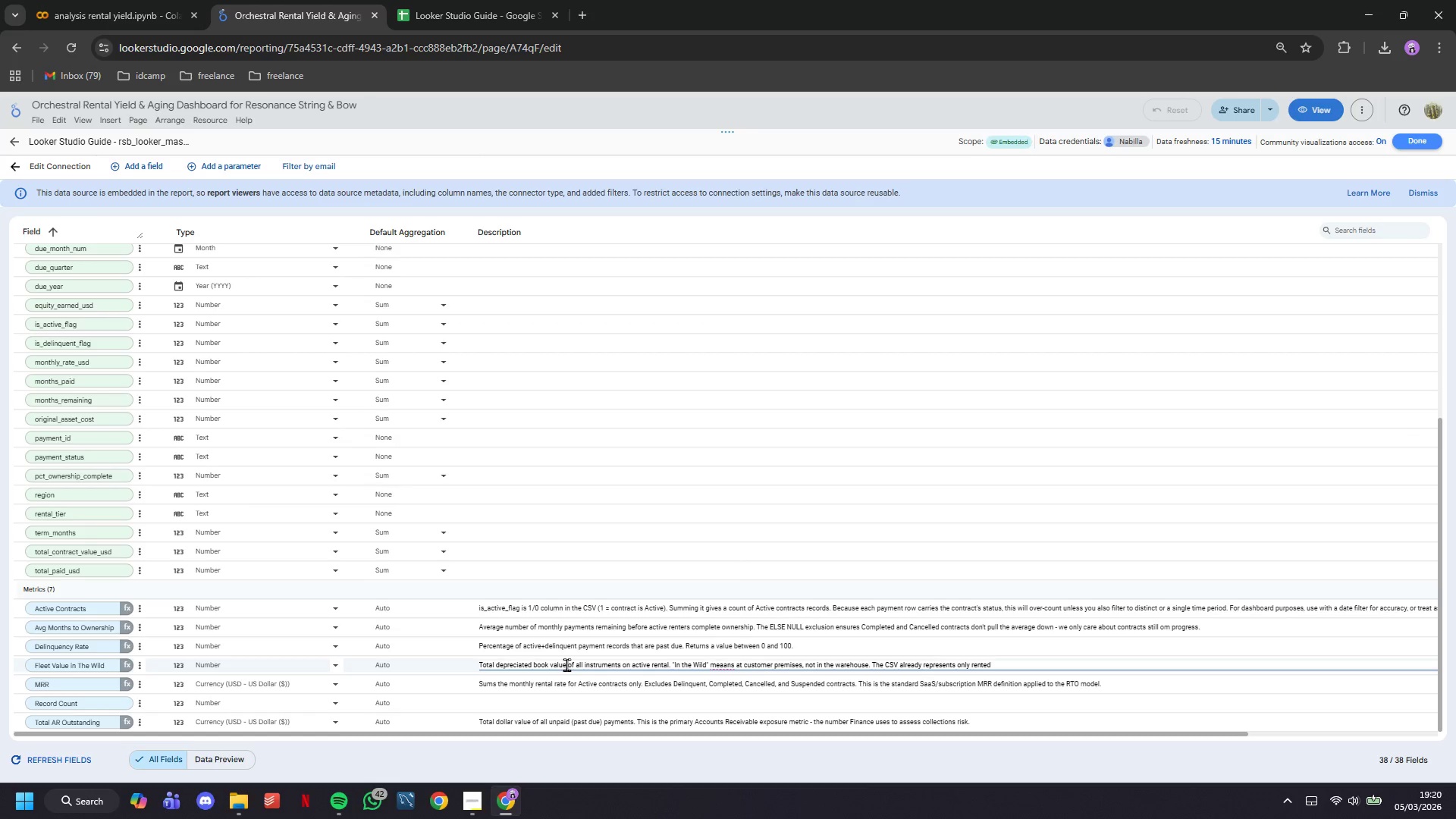 
type(instruments as the payment level, so this sum correctly reflects at te)
key(Backspace)
type(he risk-level value.)
 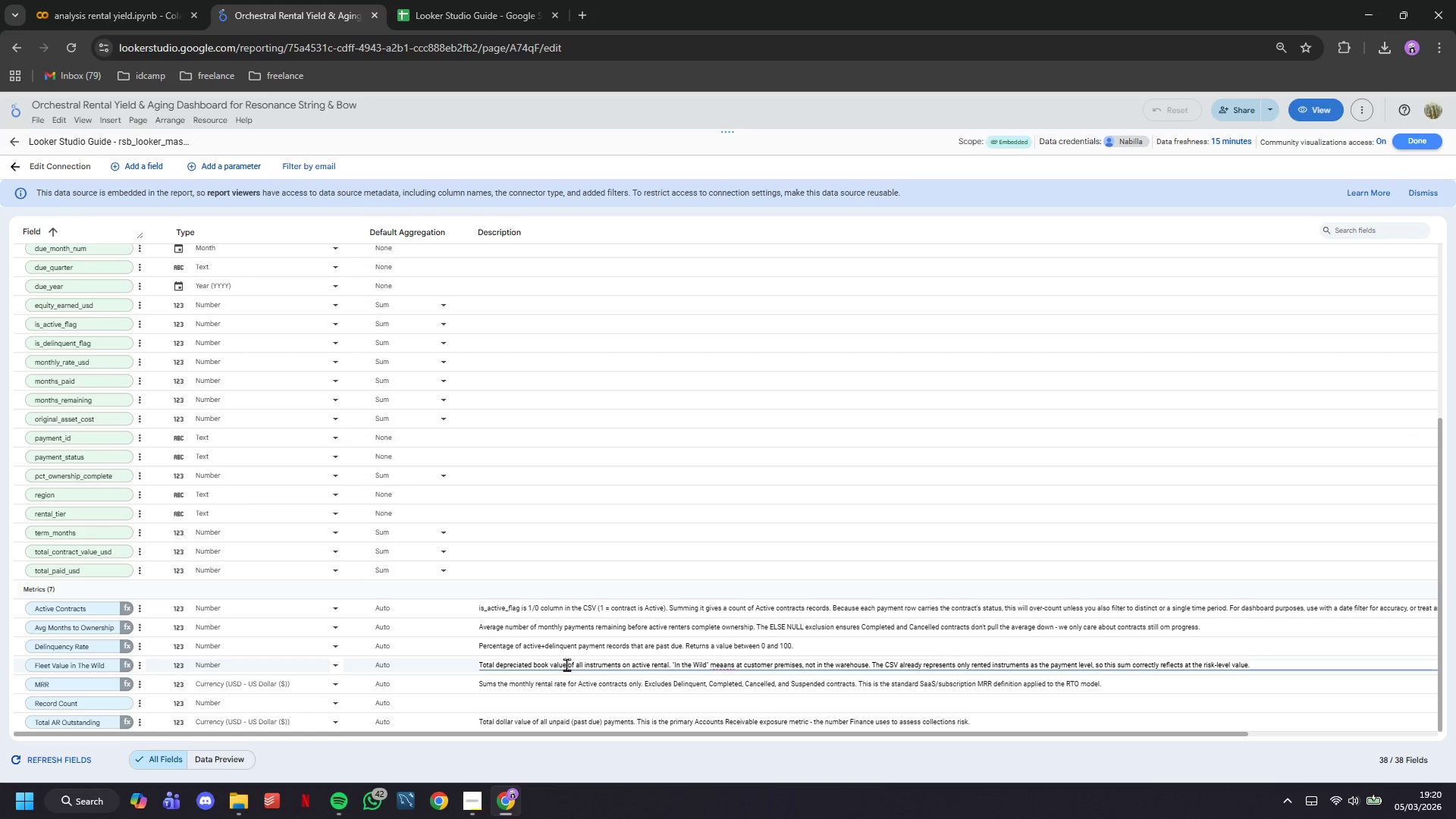 
key(Control+S)
 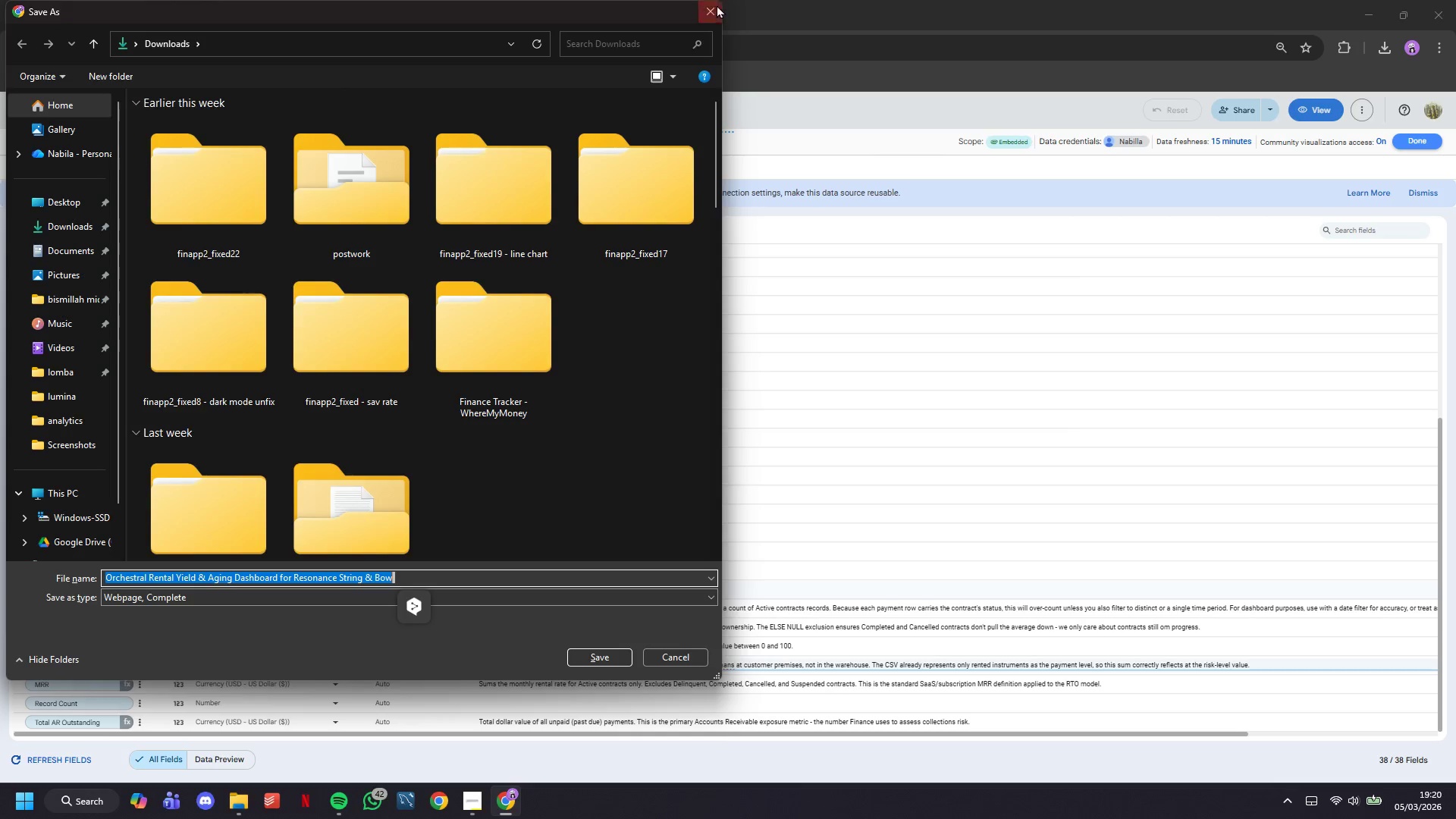 
key(Enter)
 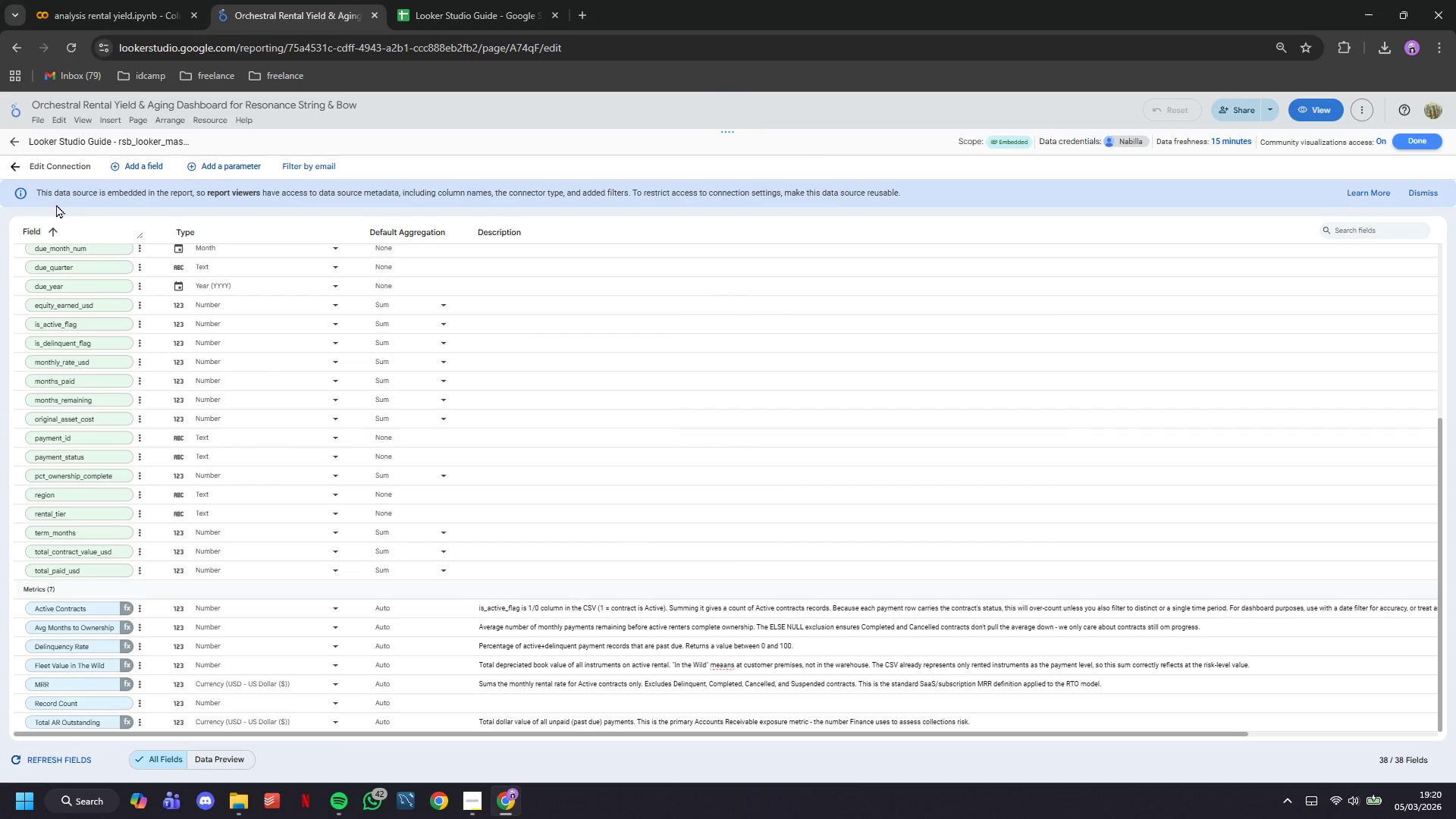 
left_click([118, 165])
 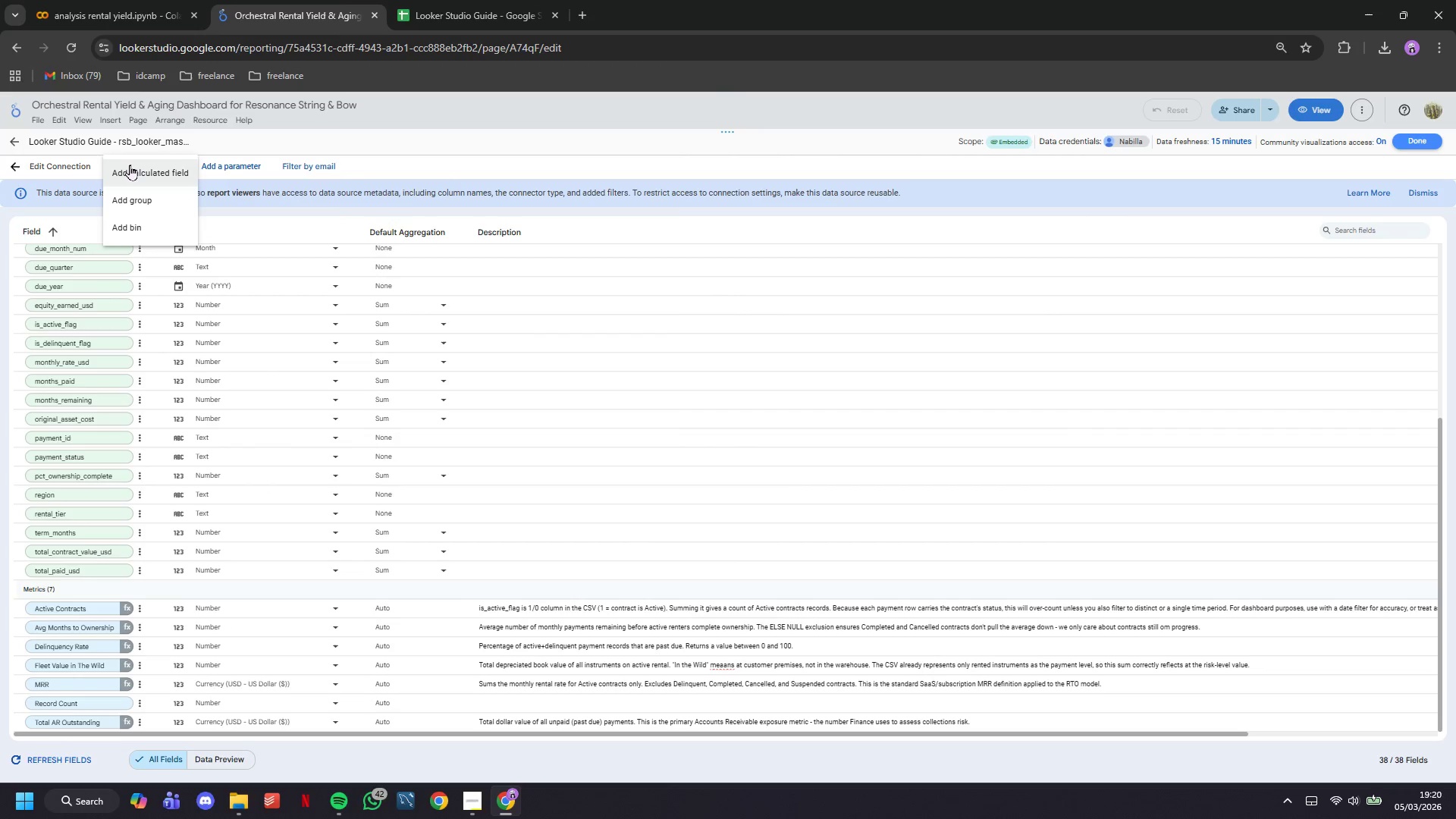 
left_click([130, 165])
 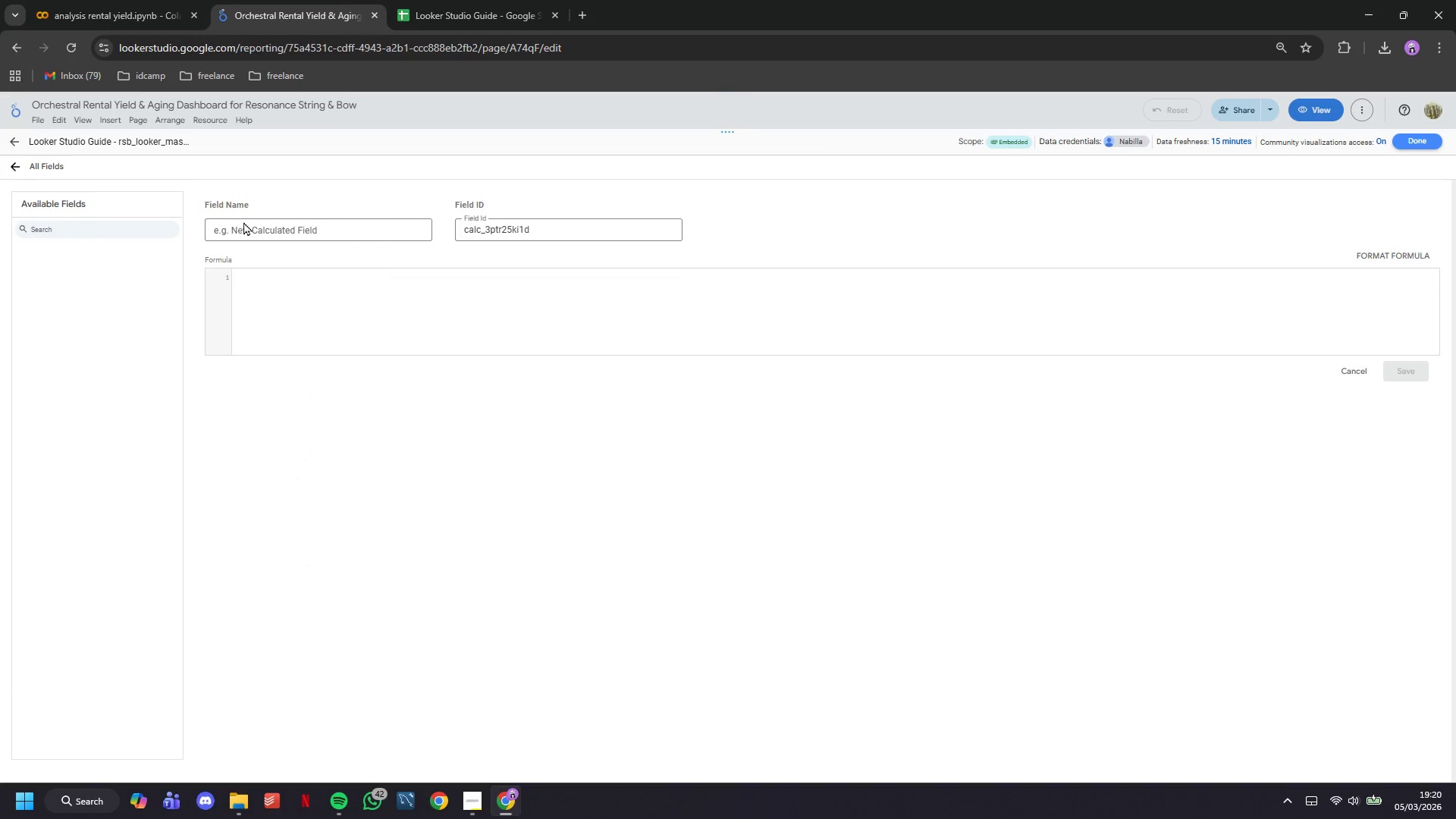 
left_click([245, 223])
 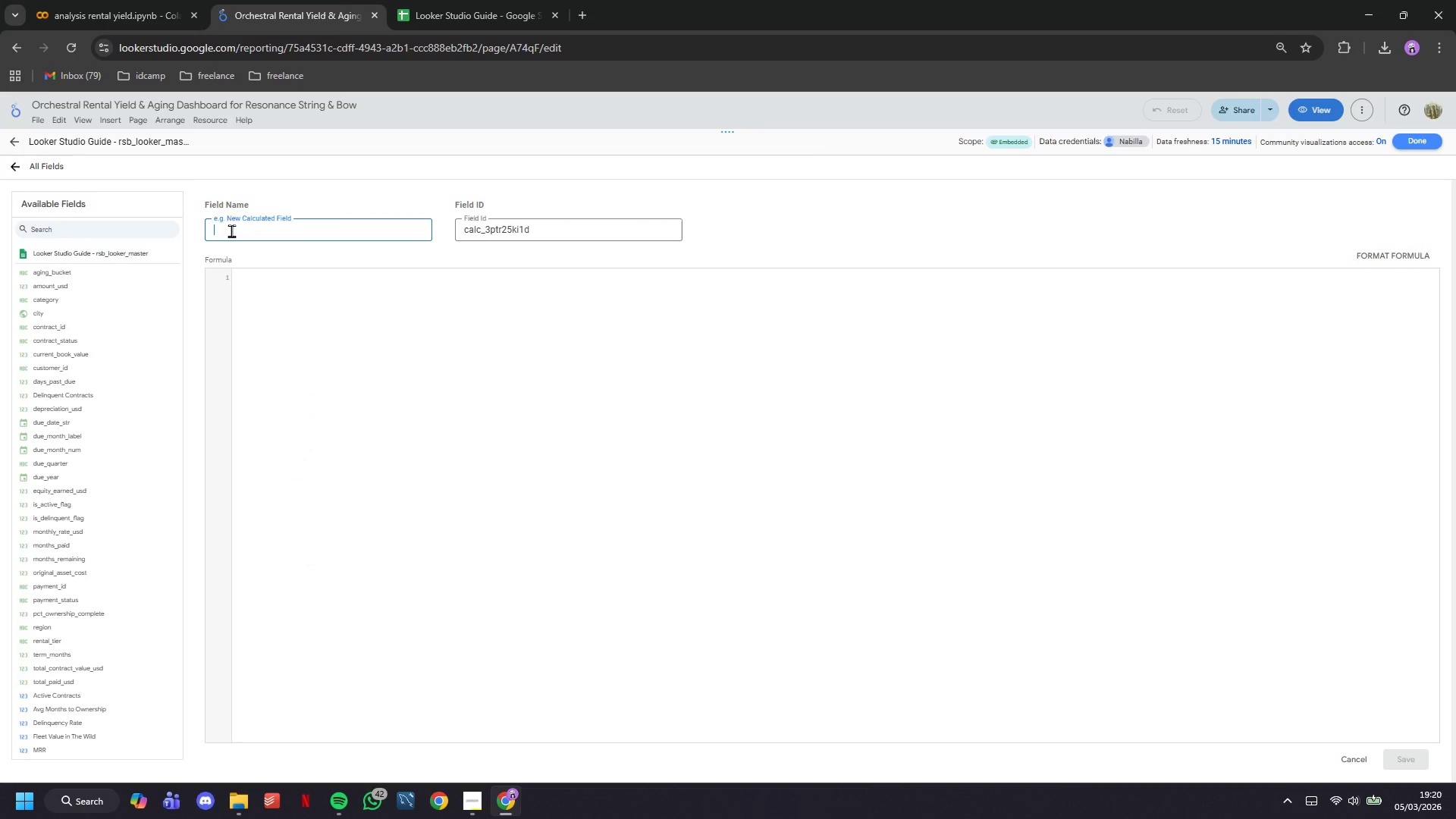 
type(Revenue to Cost Ratio)
 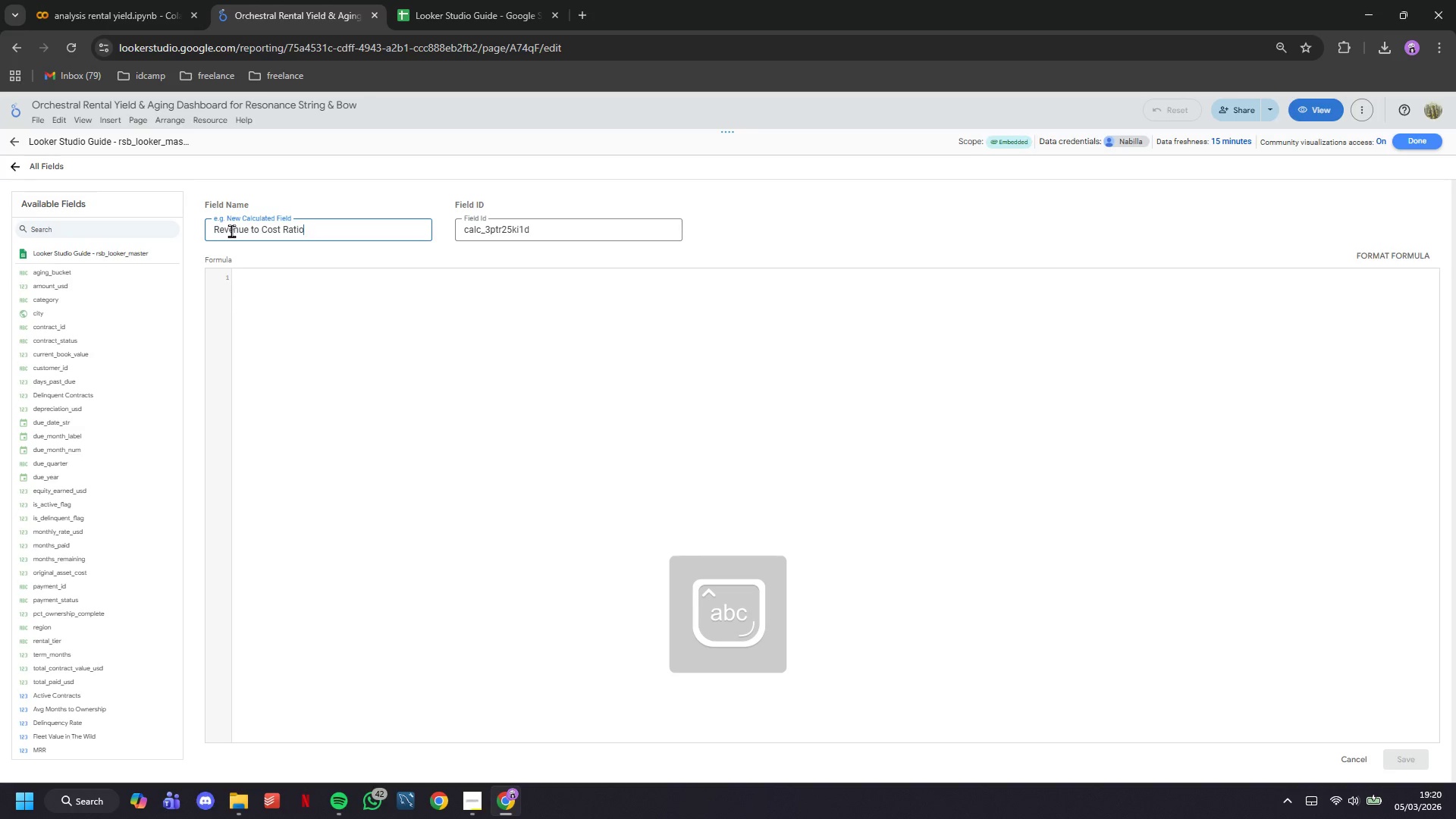 
key(Enter)
 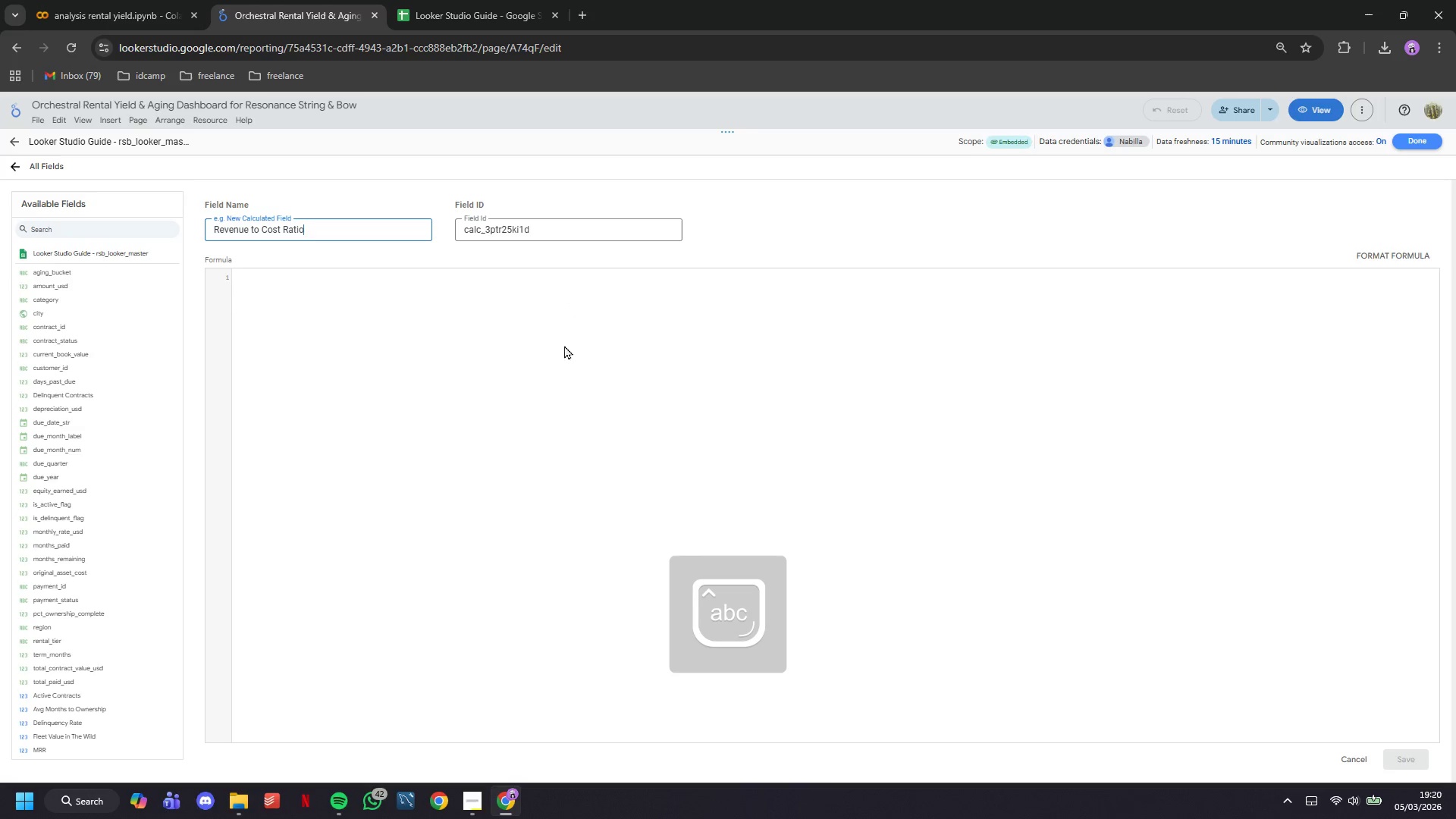 
left_click([563, 362])
 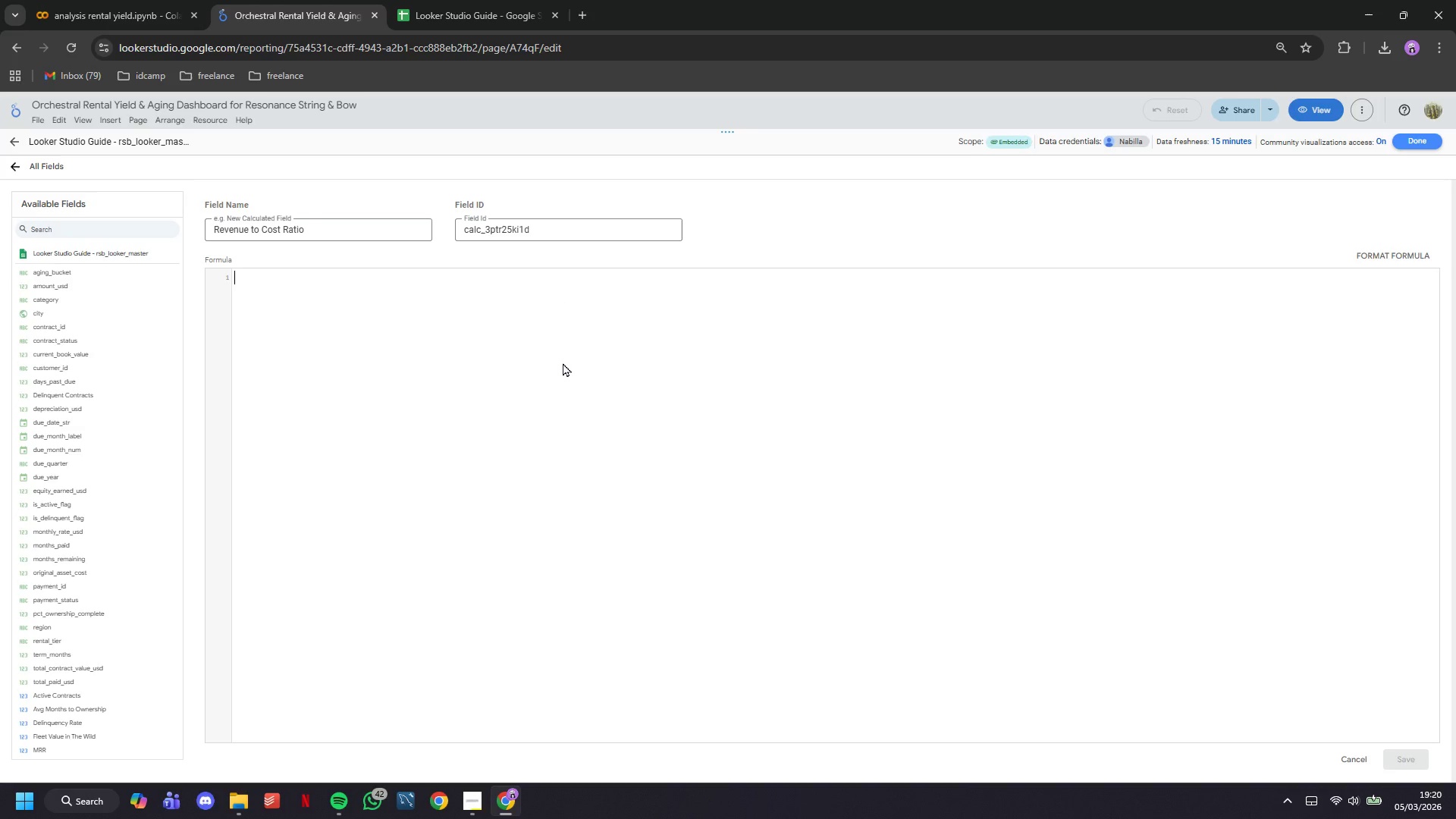 
type(SUM(total_paid_)
 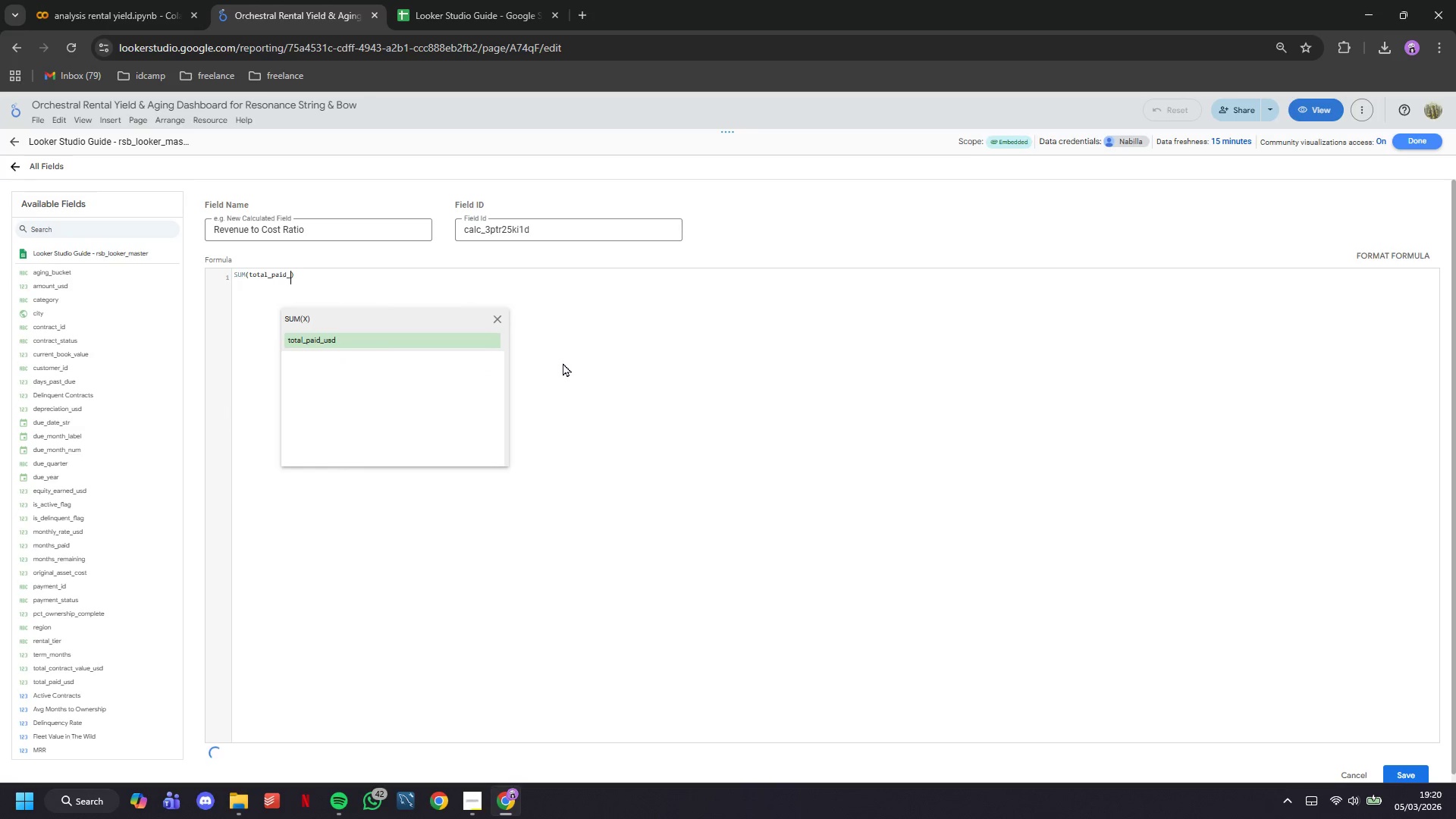 
key(Enter)
 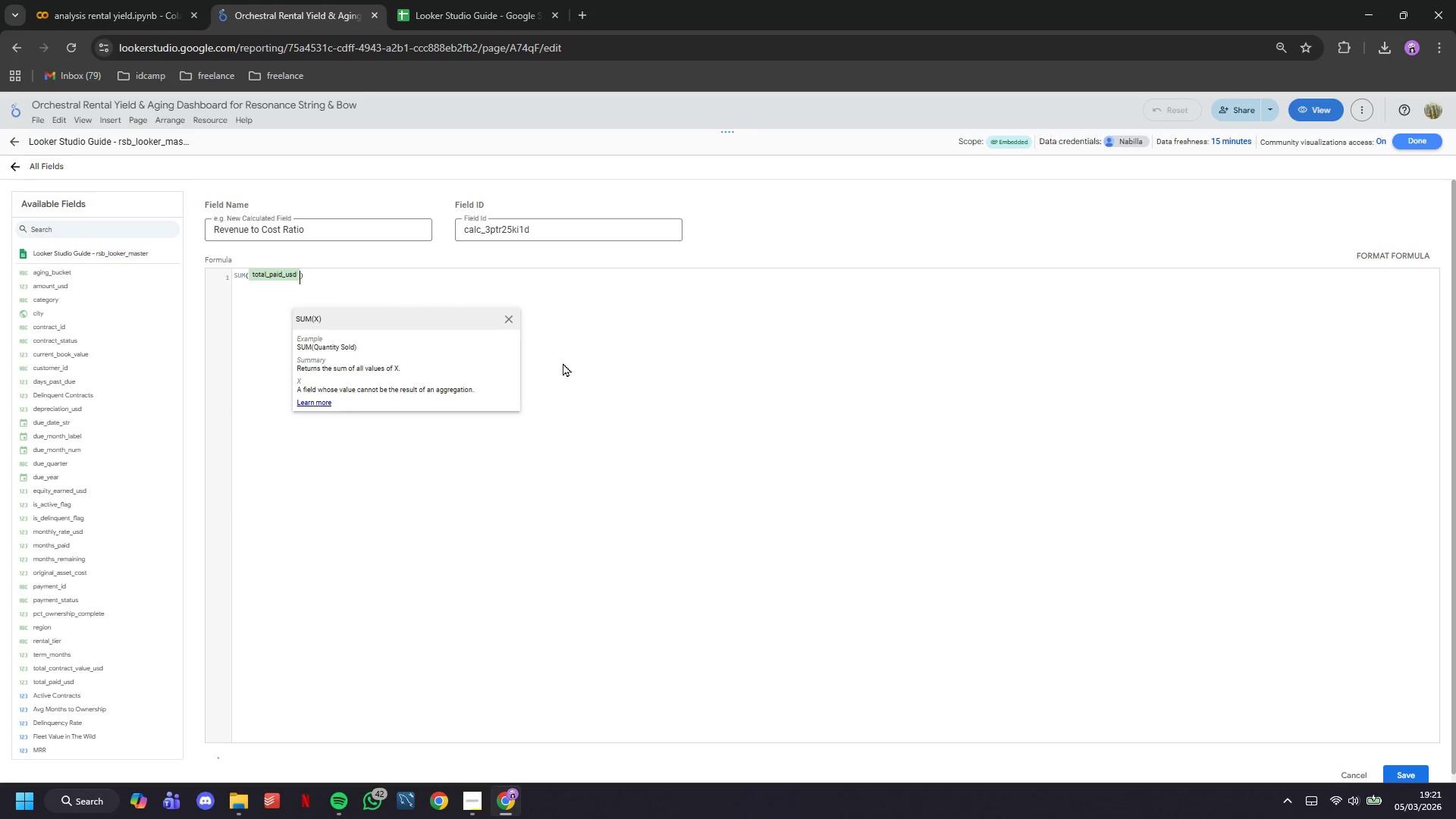 
key(ArrowRight)
 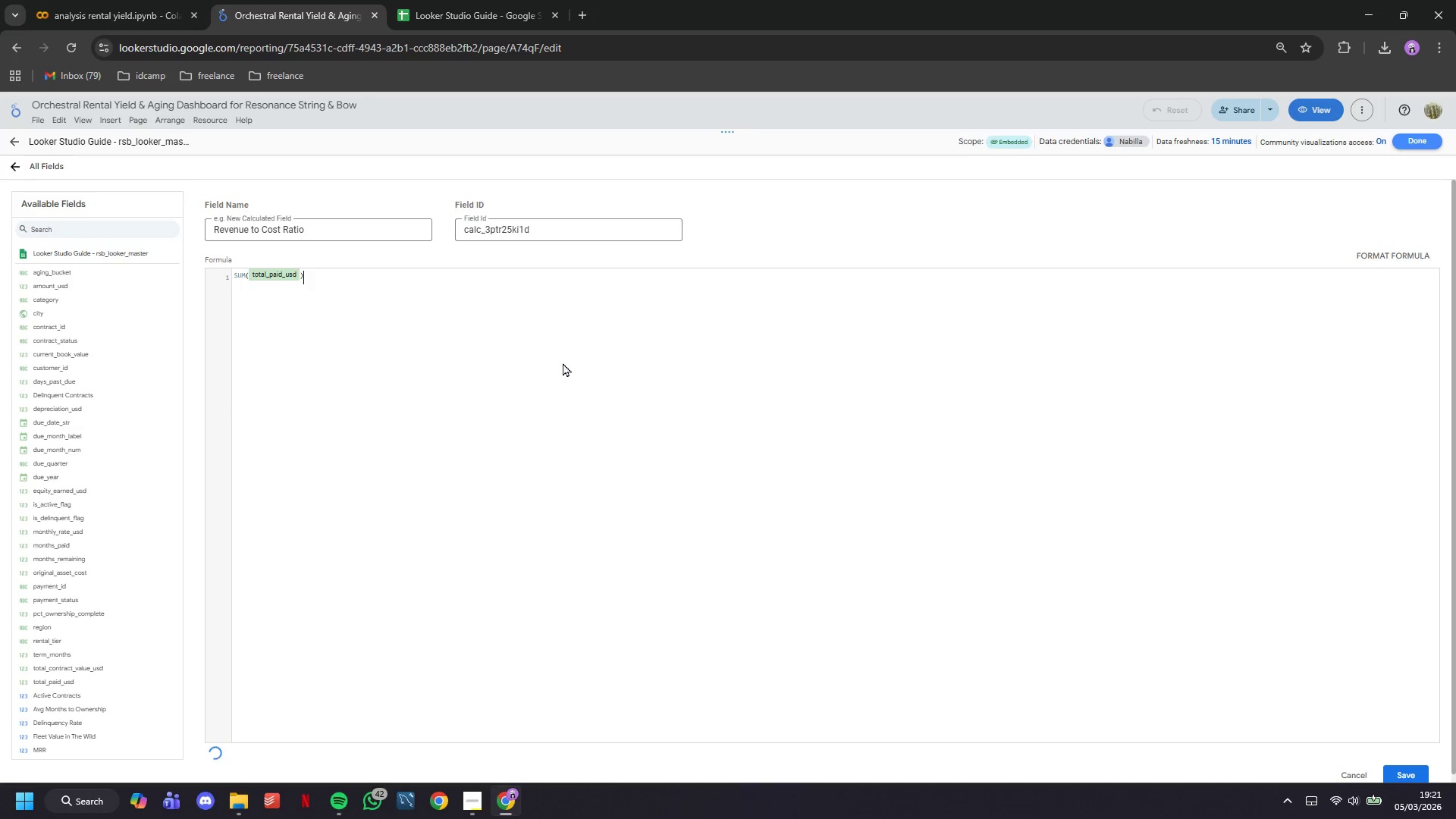 
type( / SUM(original_ass)
 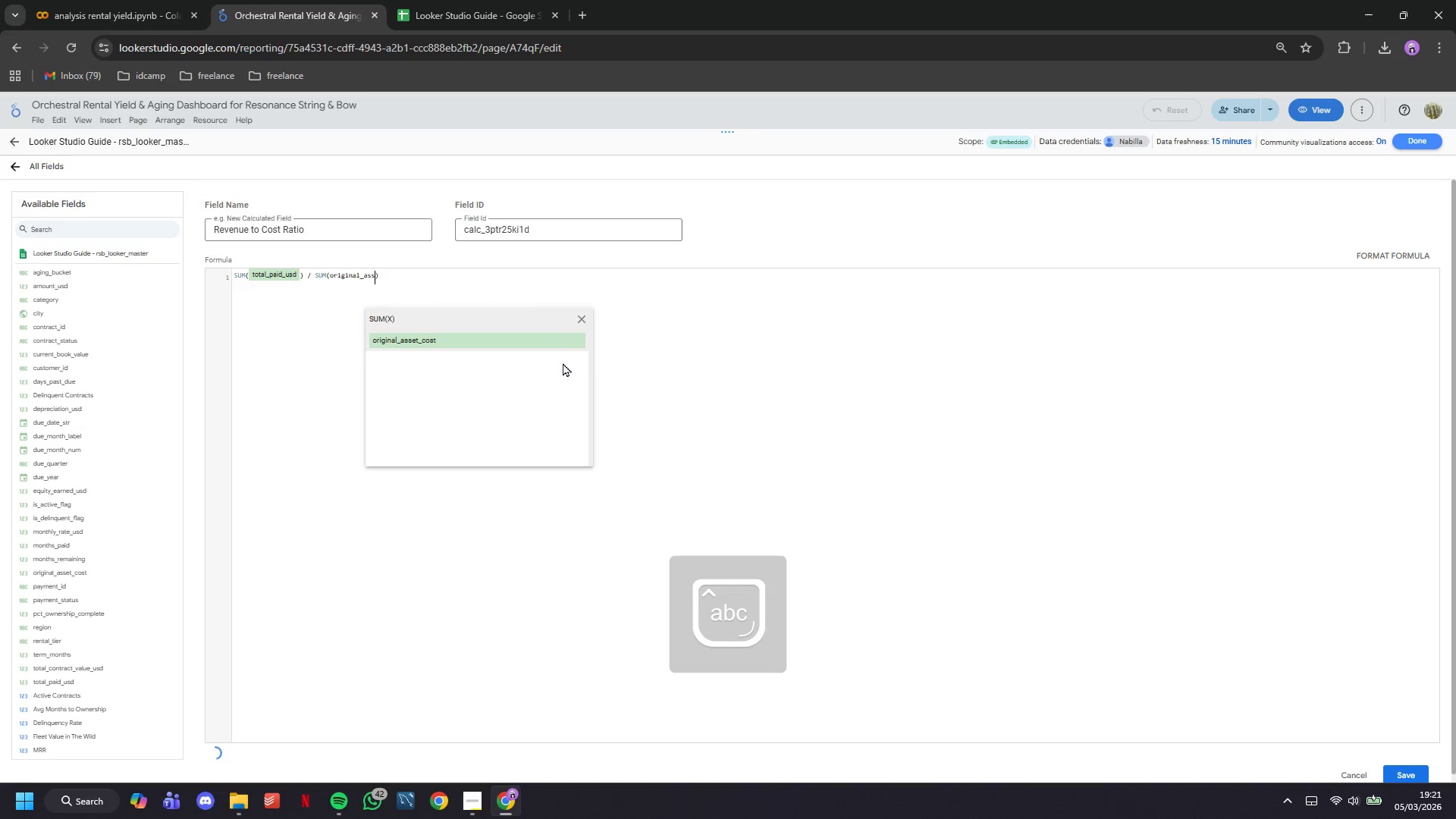 
key(Enter)
 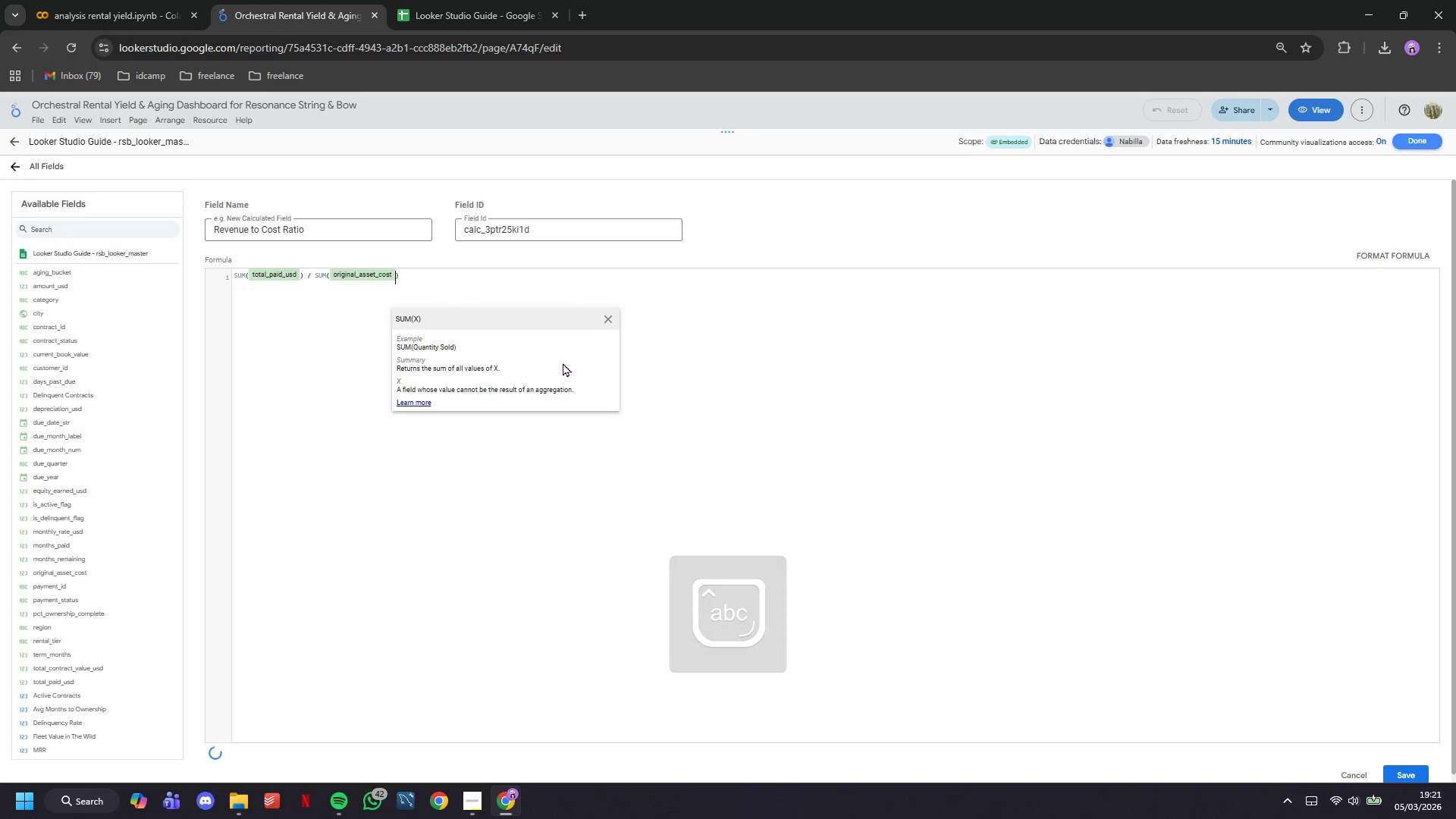 
key(ArrowRight)
 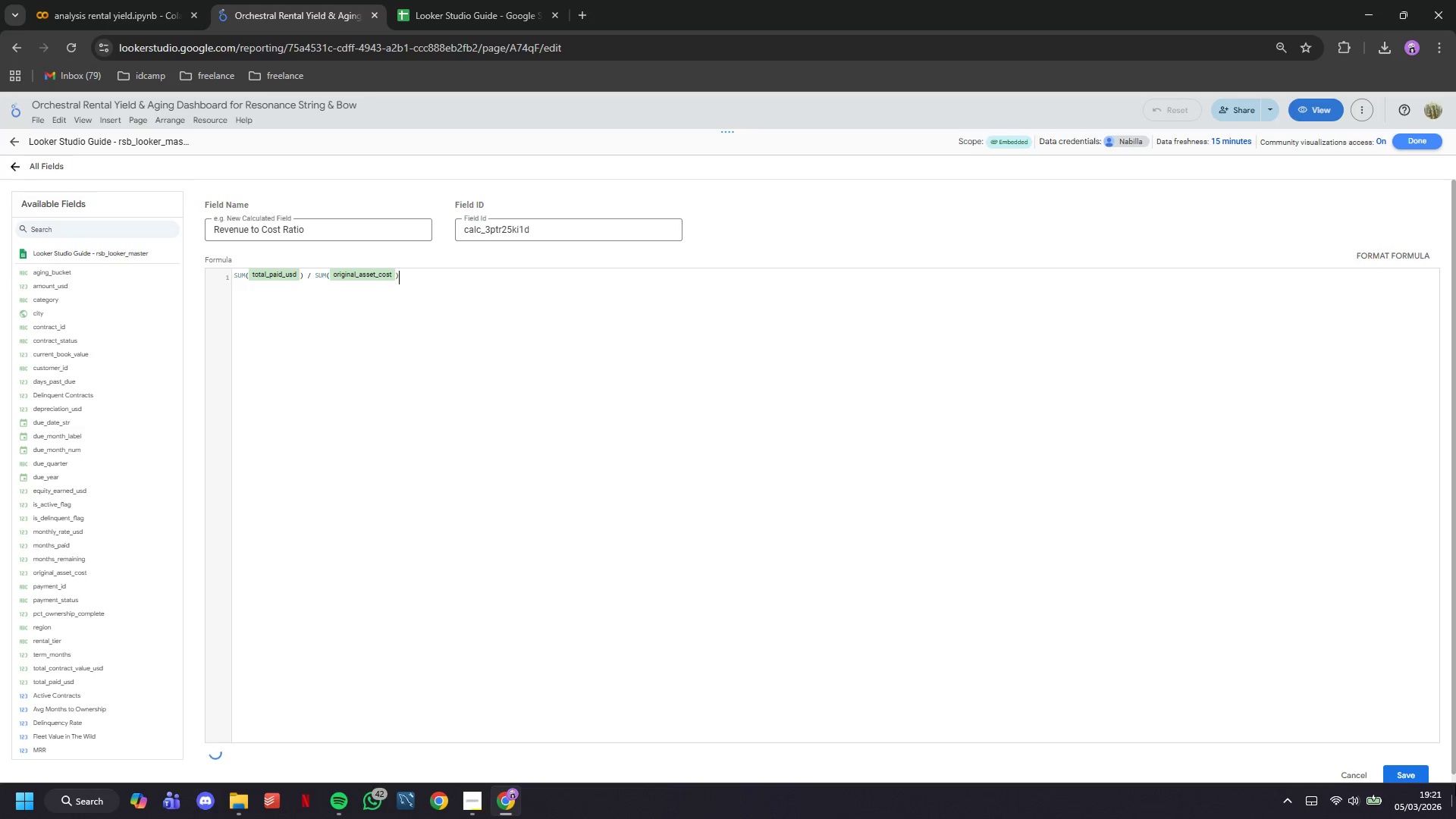 
left_click([1415, 764])
 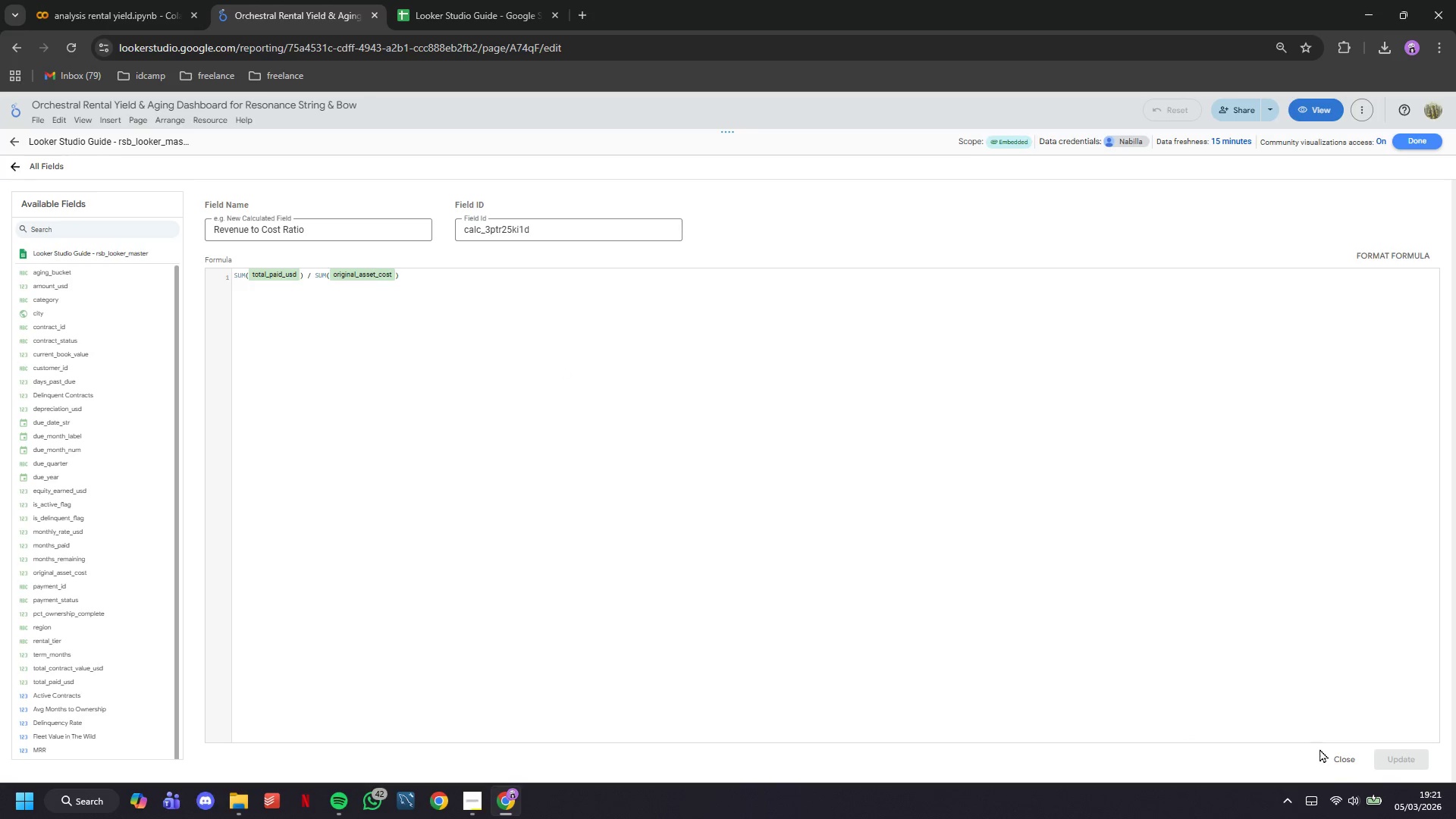 
wait(7.53)
 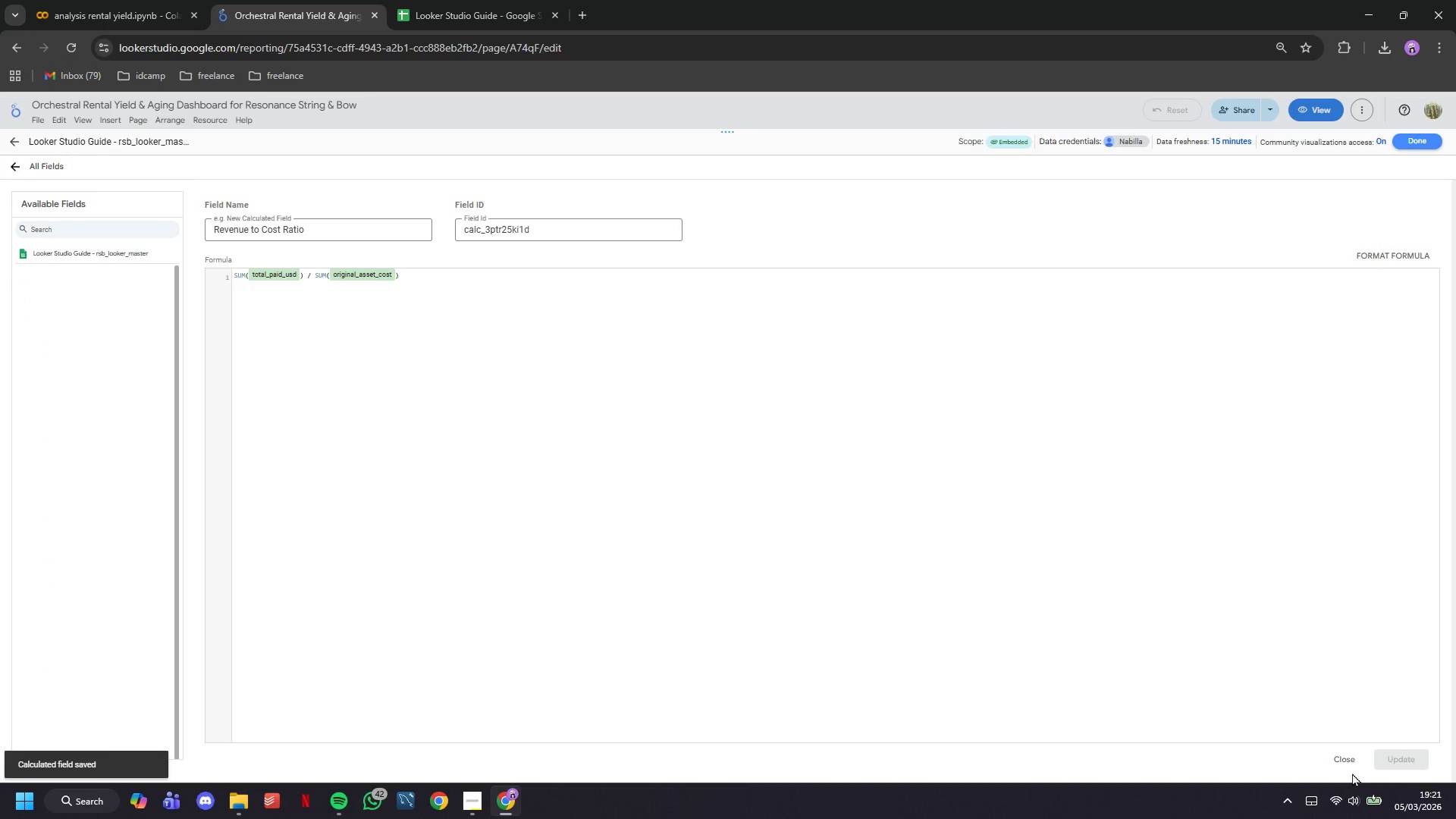 
scroll: coordinate [362, 551], scroll_direction: down, amount: 9.0
 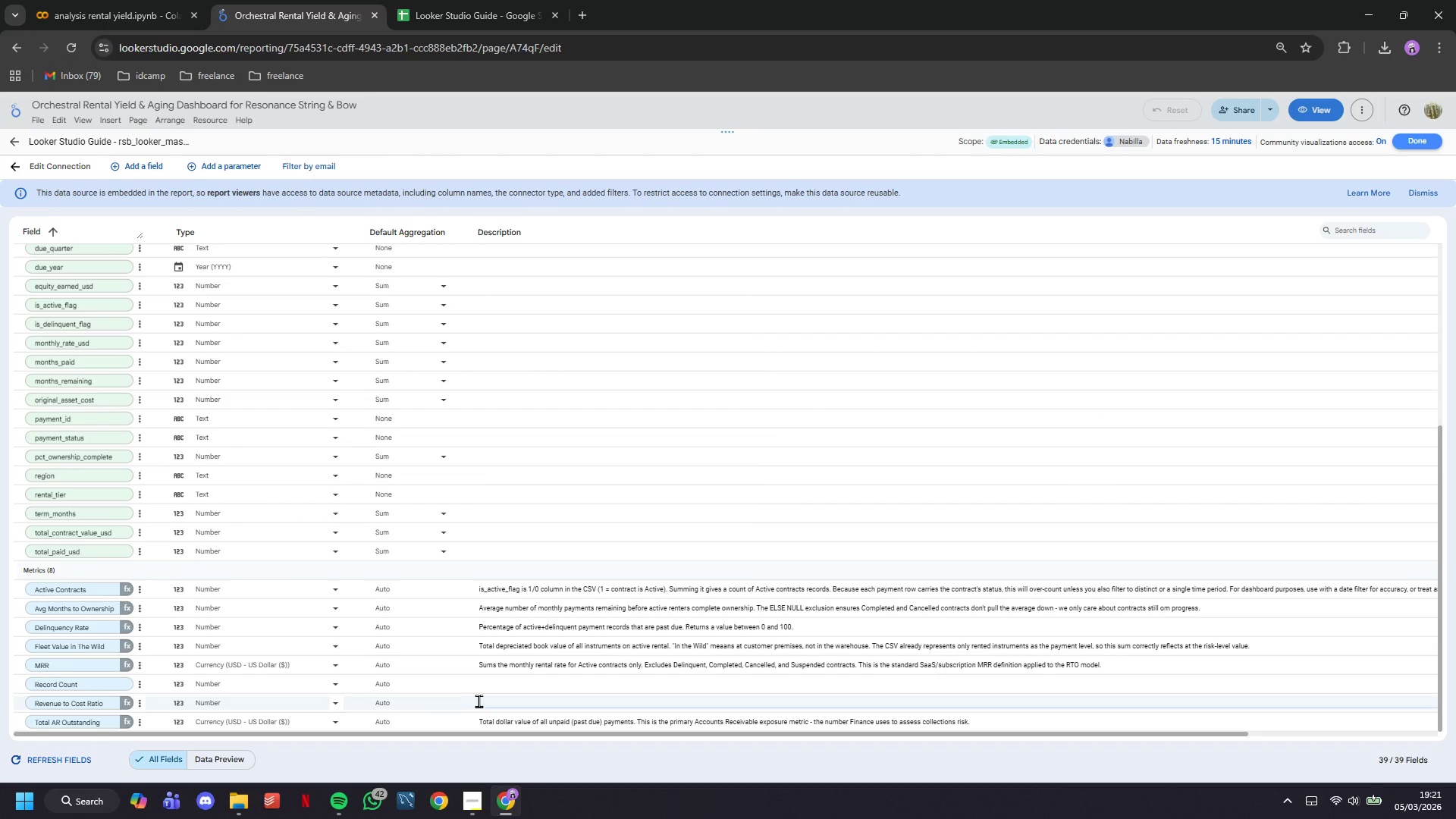 
left_click([486, 703])
 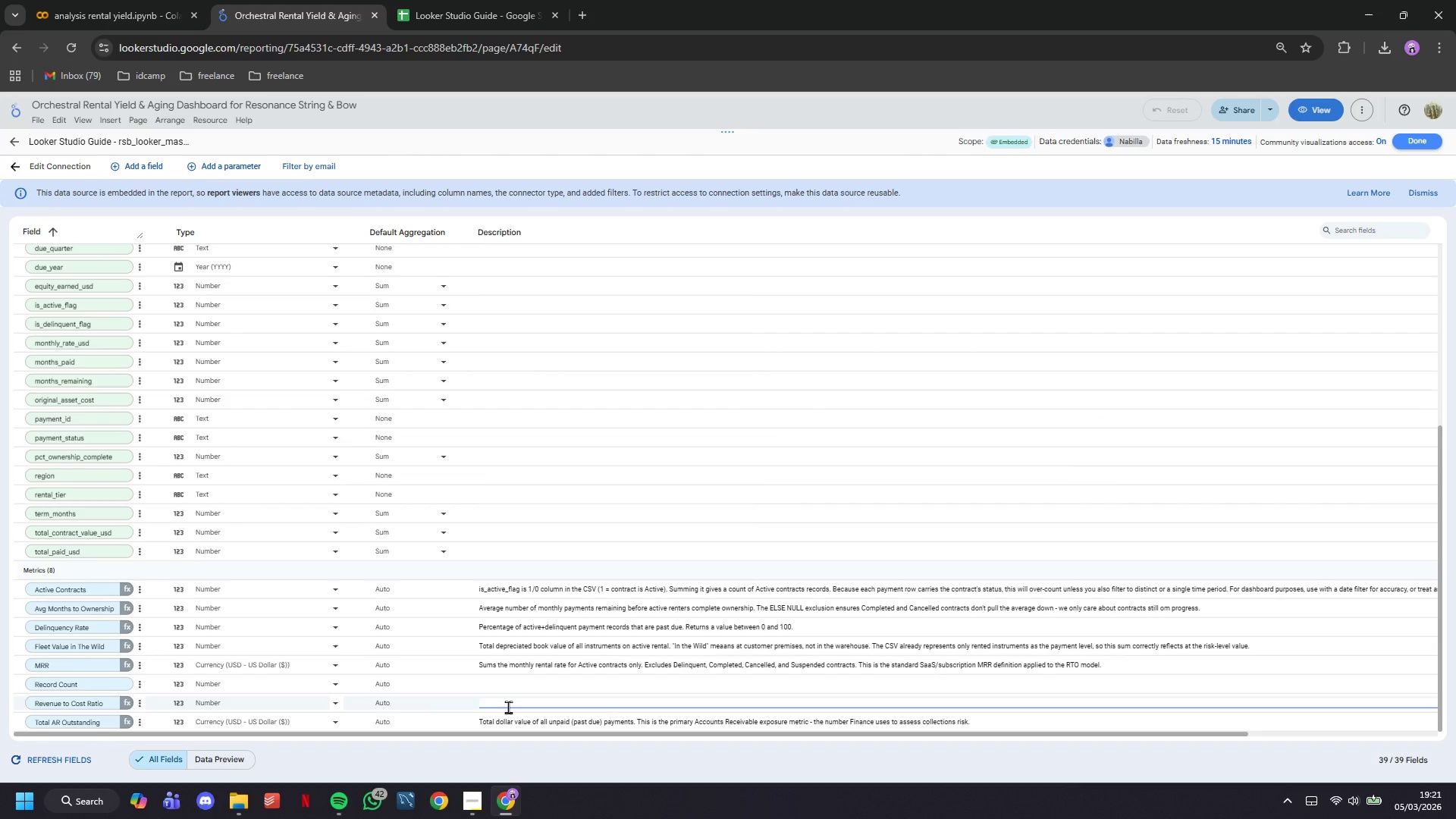 
type(How many dollars of revenue j)
key(Backspace)
type(have bene)
key(Backspace)
key(Backspace)
type(en collece)
key(Backspace)
type(ted per dollar of original instrument cost. A ratio above 1.0 means the instrument has paid for itself. Used in the break-even and depreciation analysis. For example, a t)
key(Backspace)
type(ratio of 0.65 means the fleet g)
key(Backspace)
type(has recoe)
key(Backspace)
type(e)
key(Backspace)
type(vered 65 cents per di)
key(Backspace)
type(ollar invested so far.)
 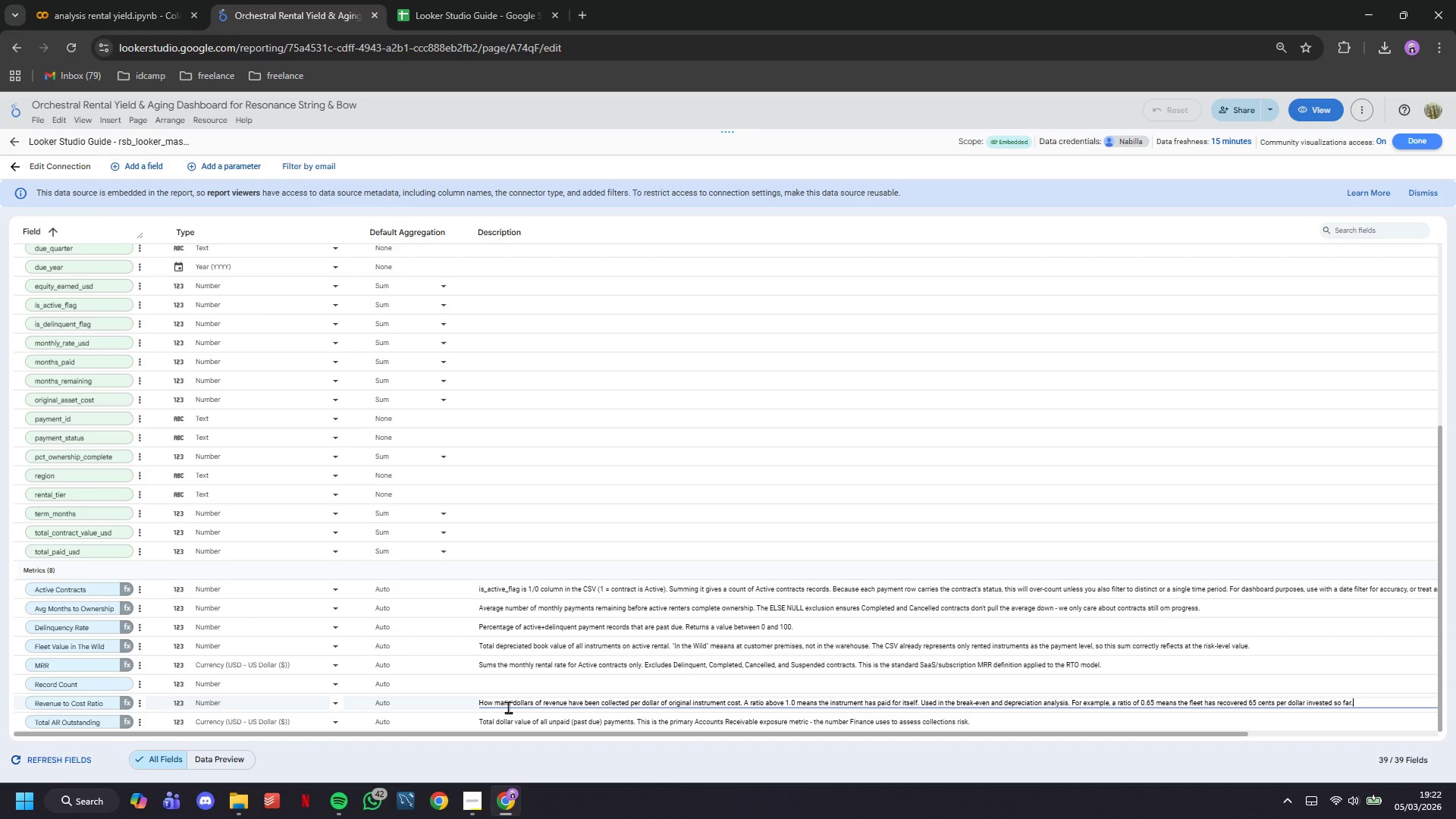 
key(Enter)
 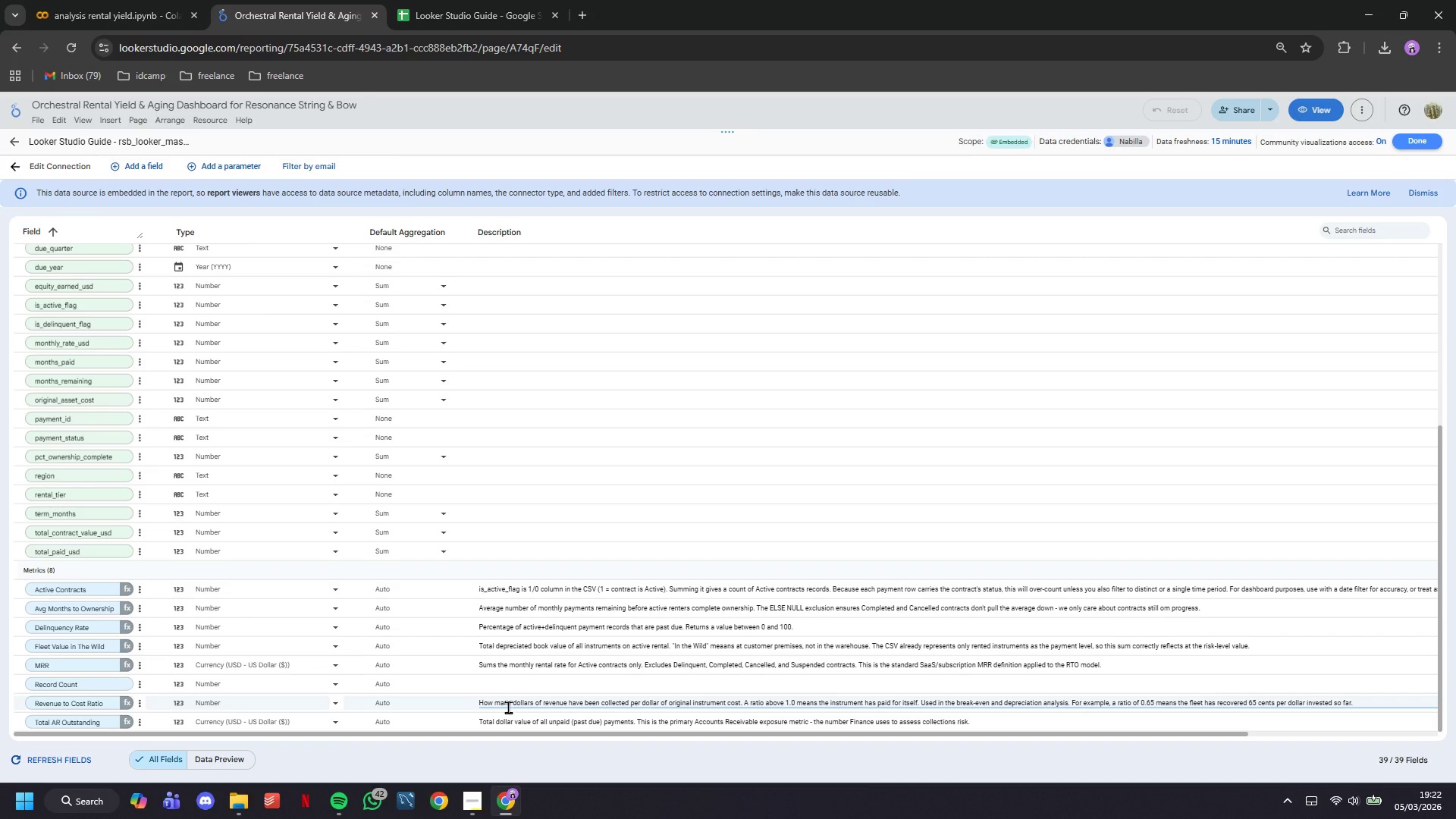 
scroll: coordinate [626, 518], scroll_direction: down, amount: 4.0
 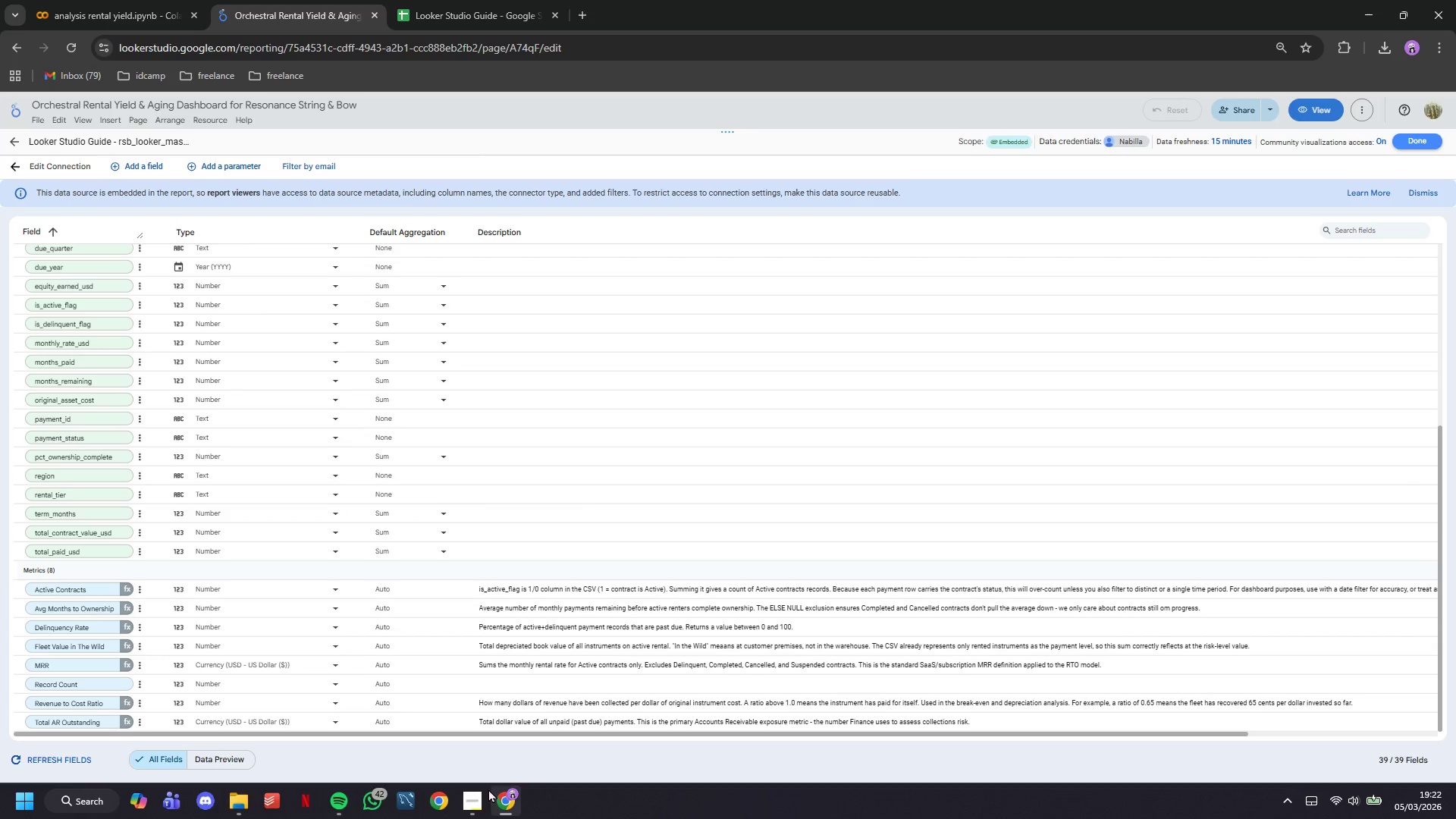 
left_click([481, 790])